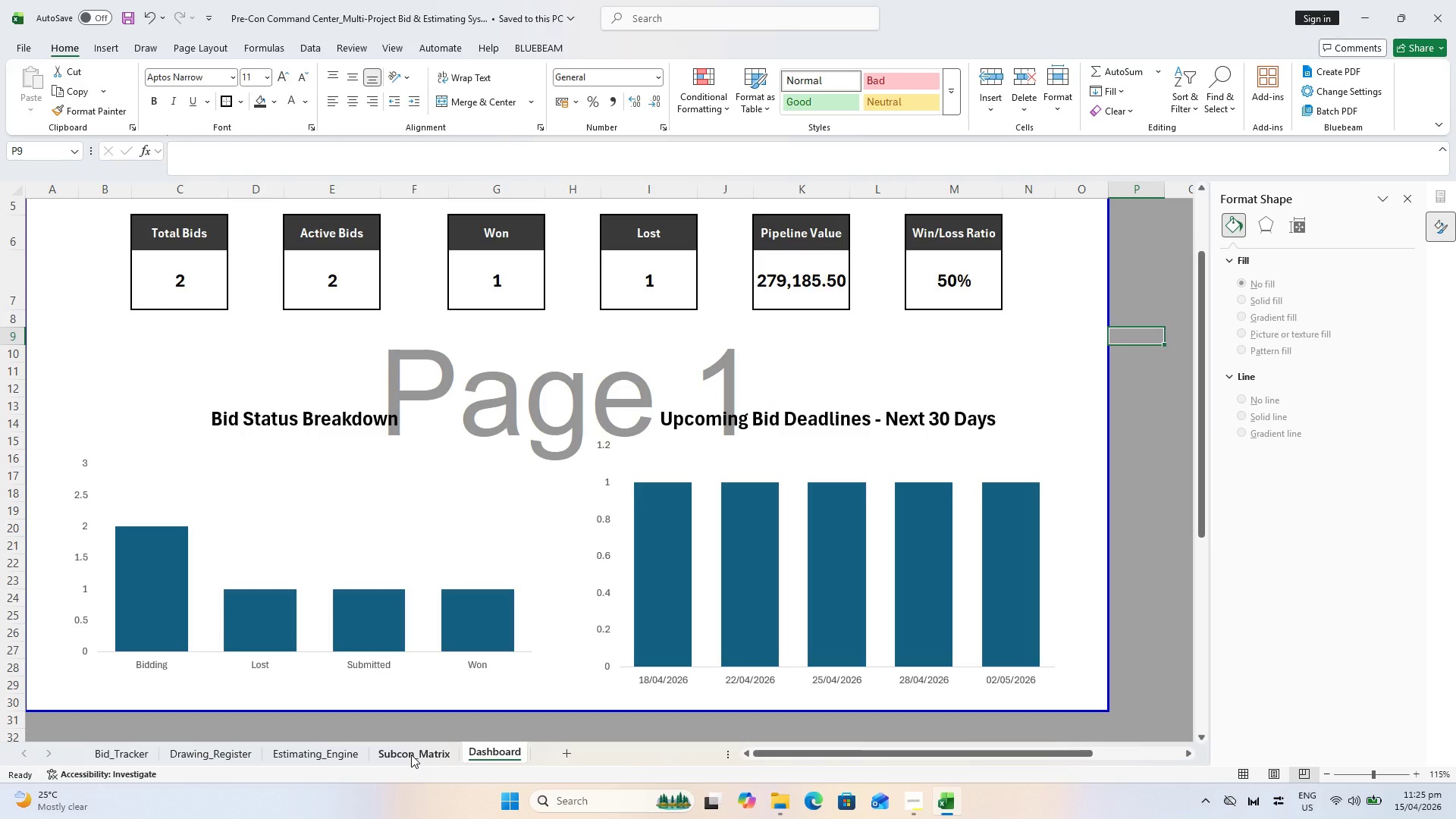 
wait(46.22)
 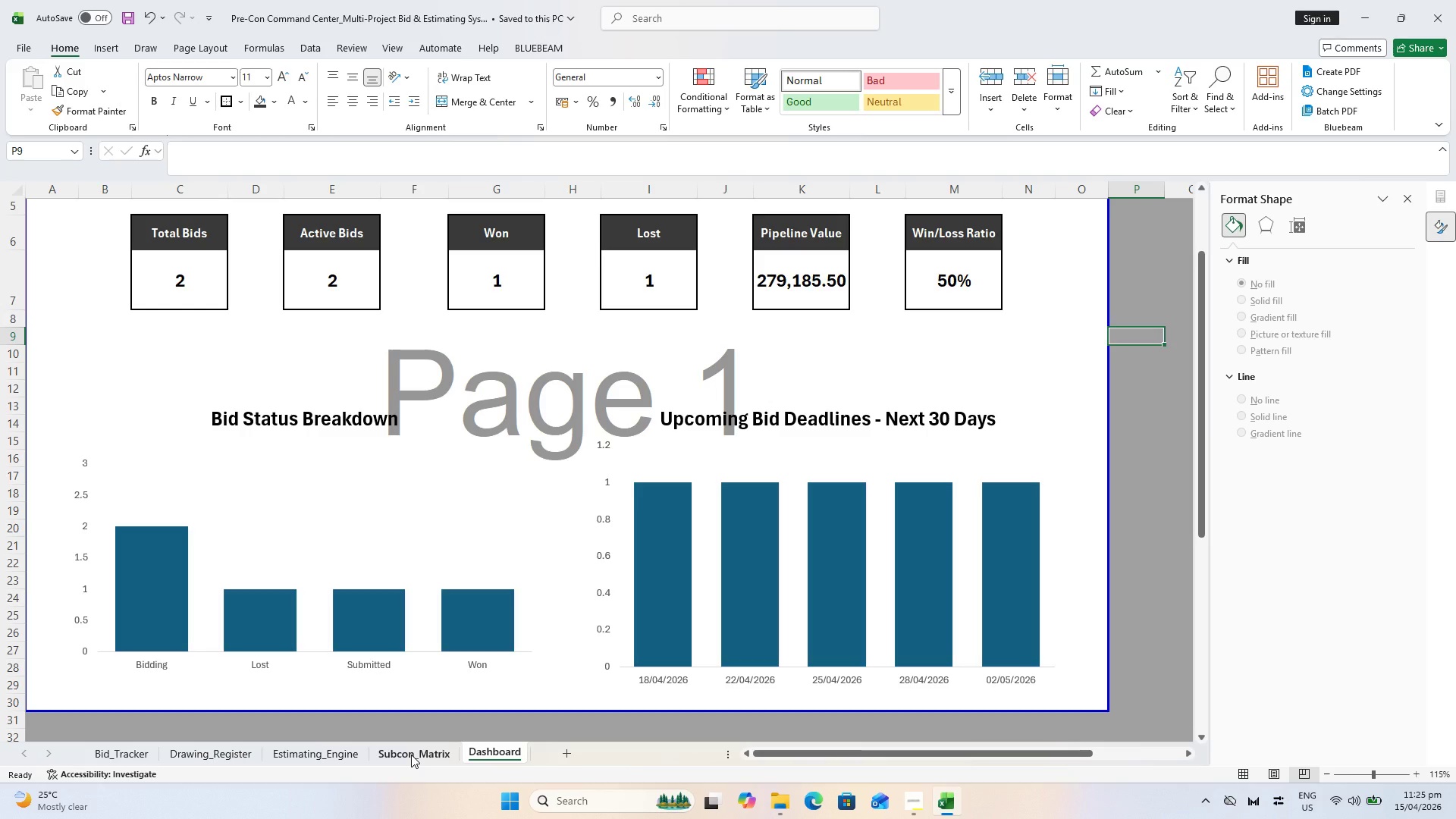 
left_click([587, 661])
 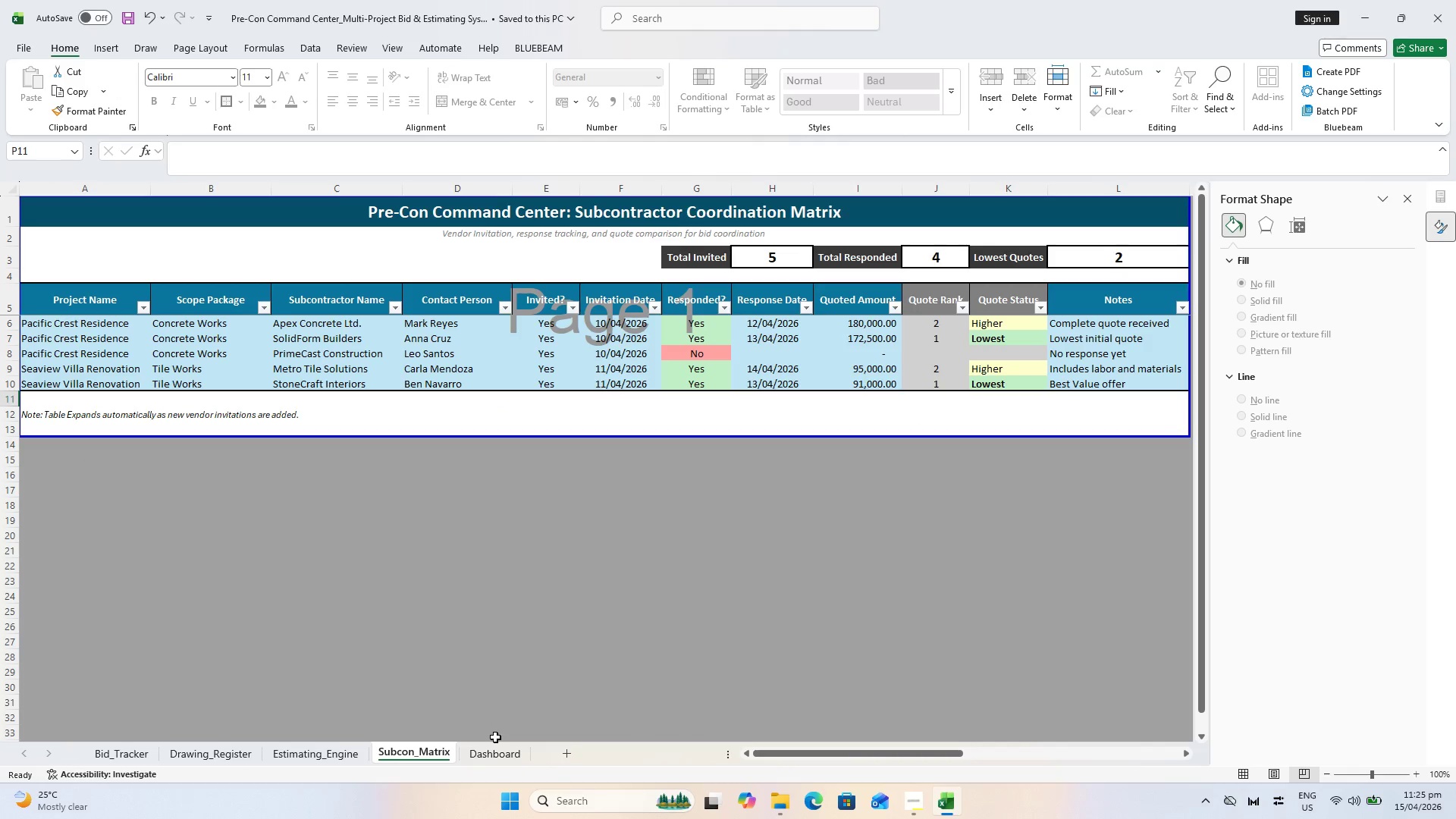 
left_click([495, 737])
 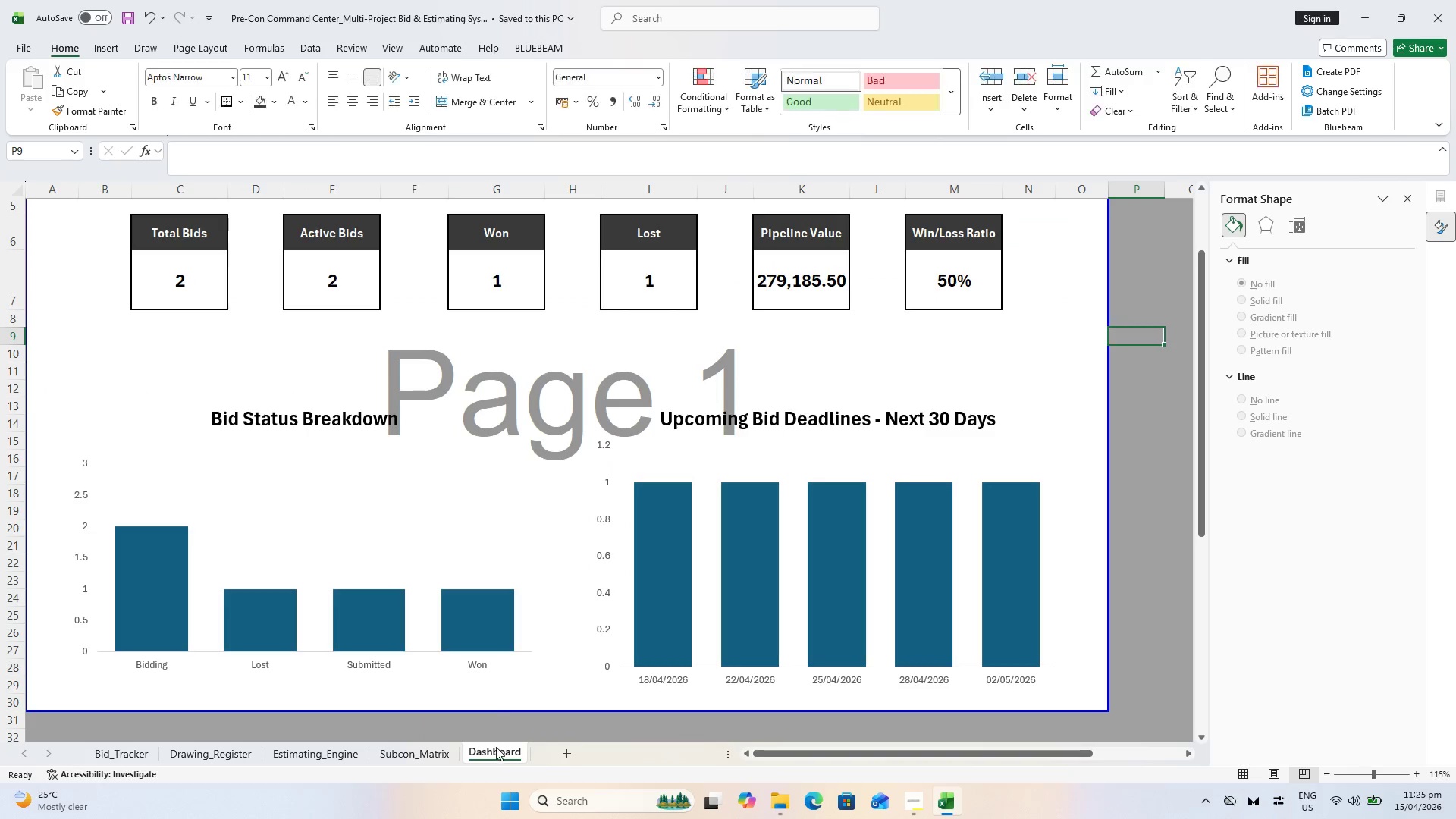 
scroll: coordinate [507, 709], scroll_direction: up, amount: 5.0
 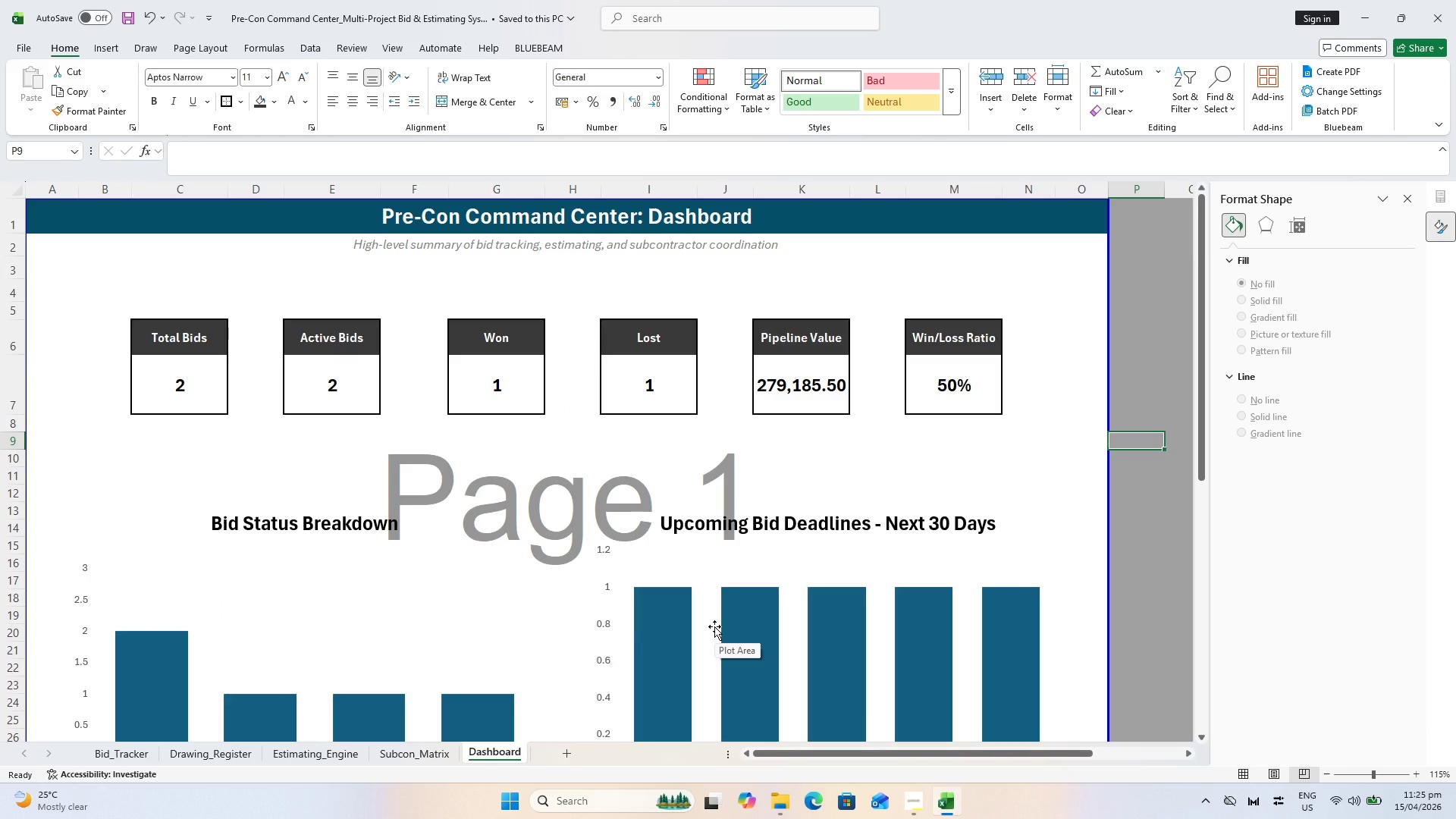 
wait(24.26)
 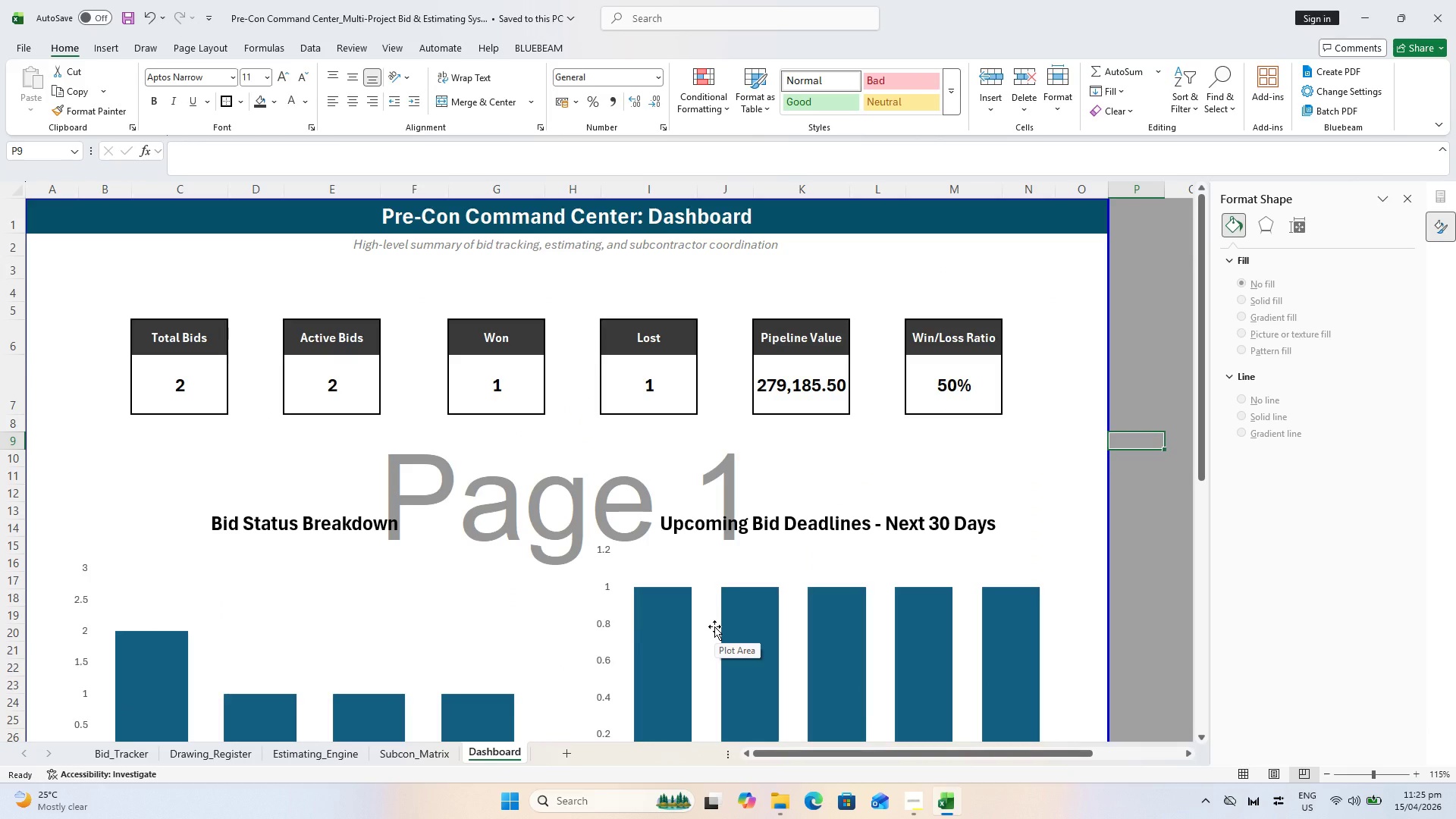 
key(Control+S)
 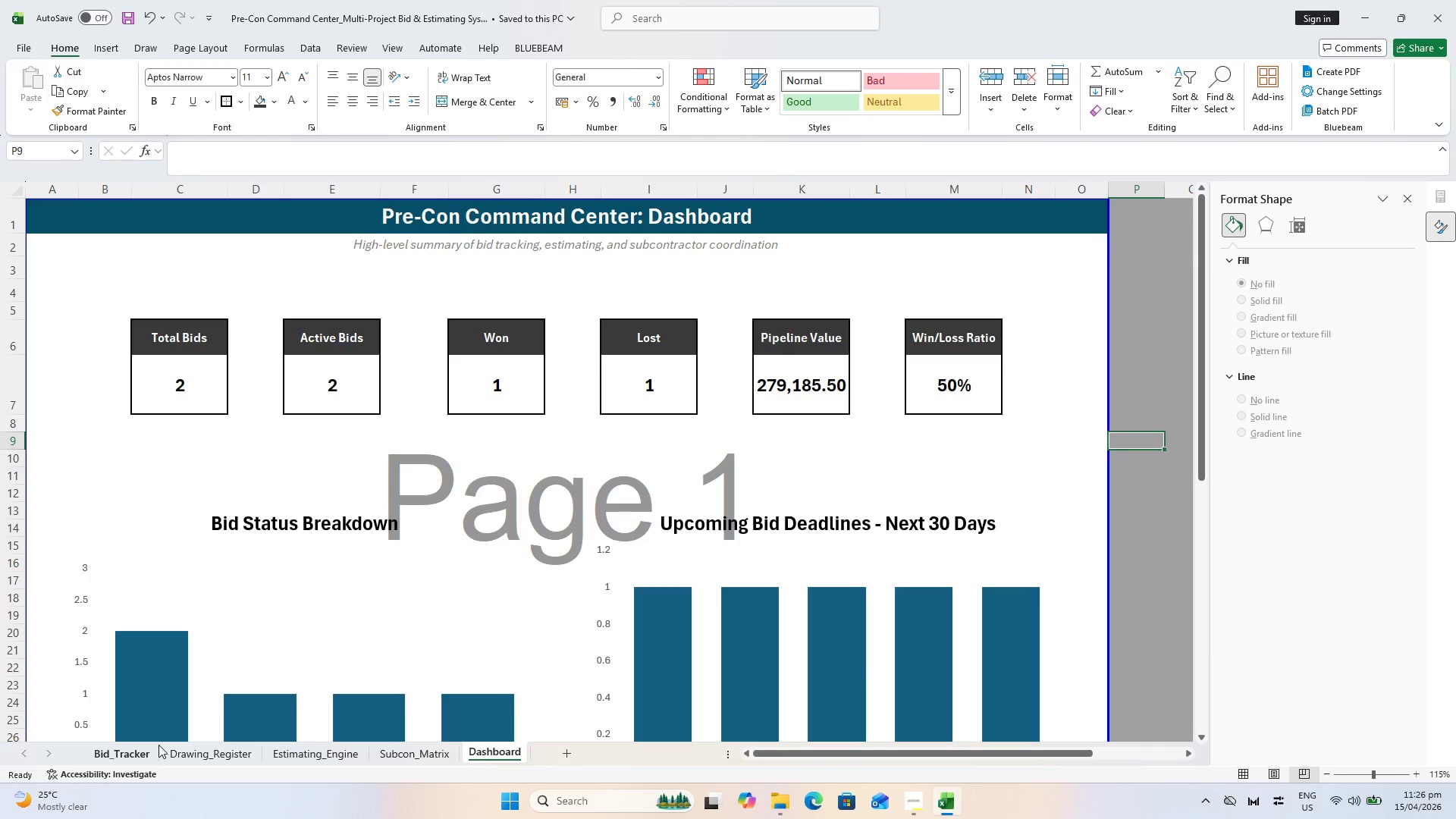 
wait(19.25)
 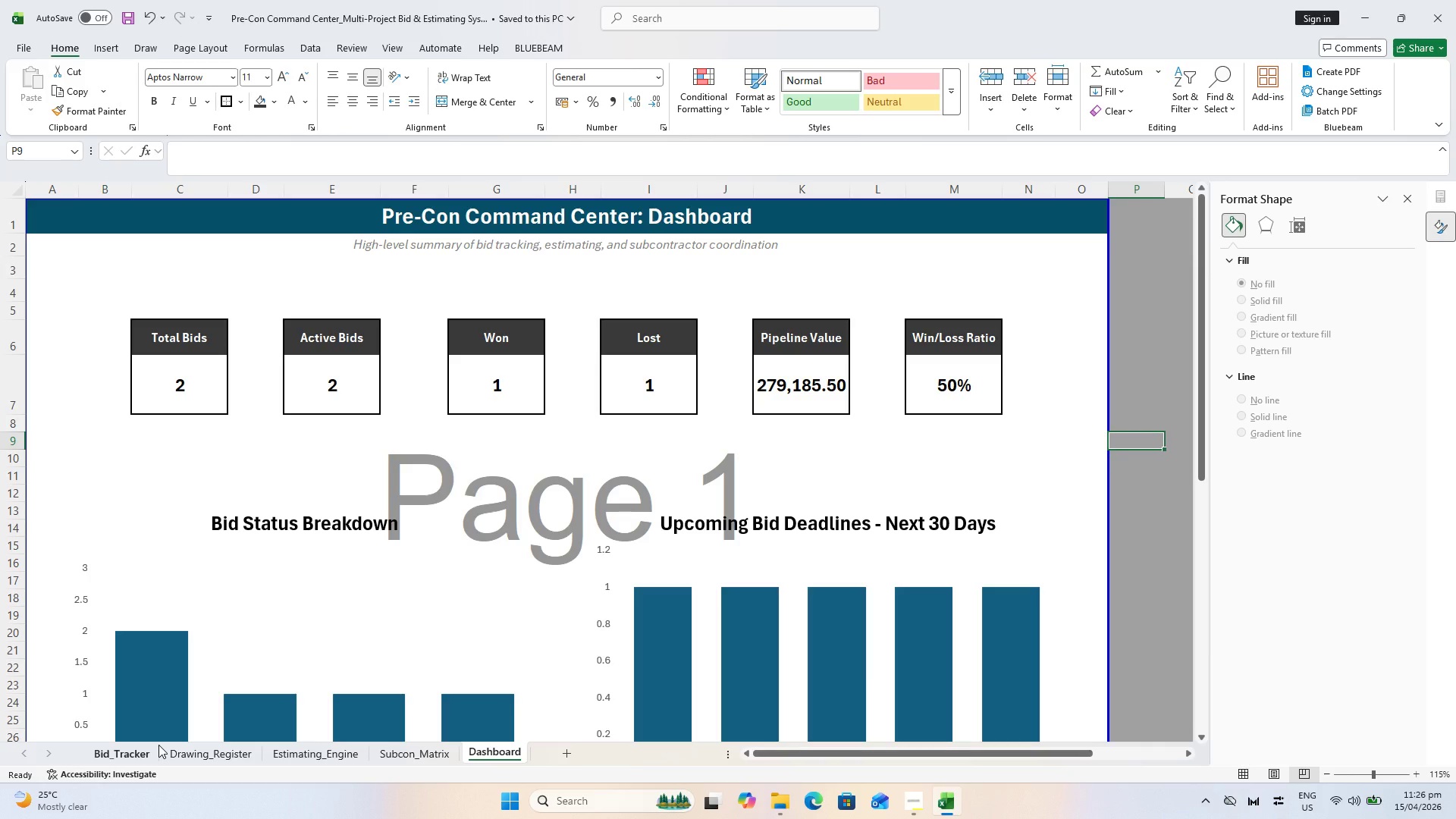 
left_click([569, 755])
 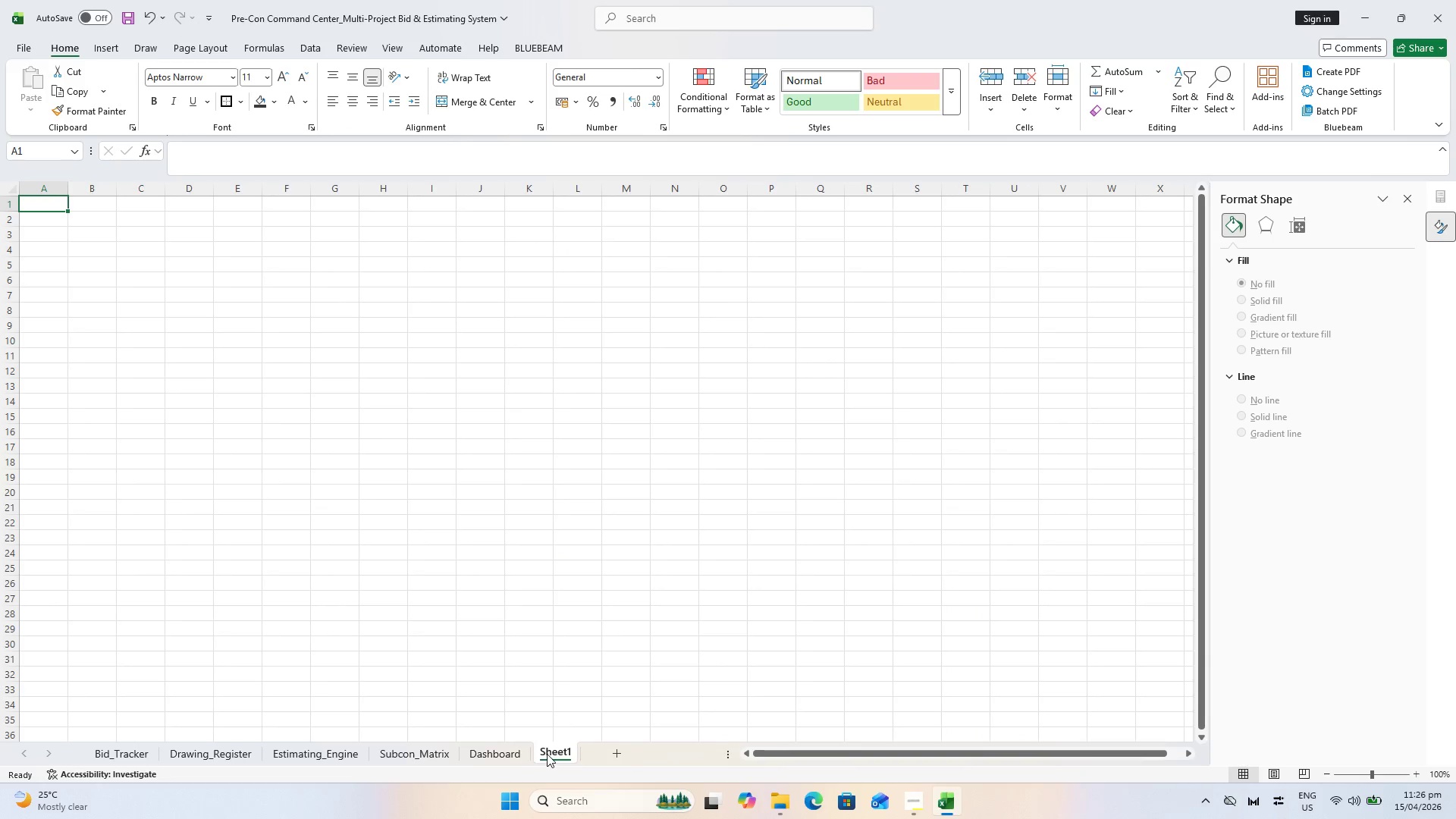 
double_click([547, 753])
 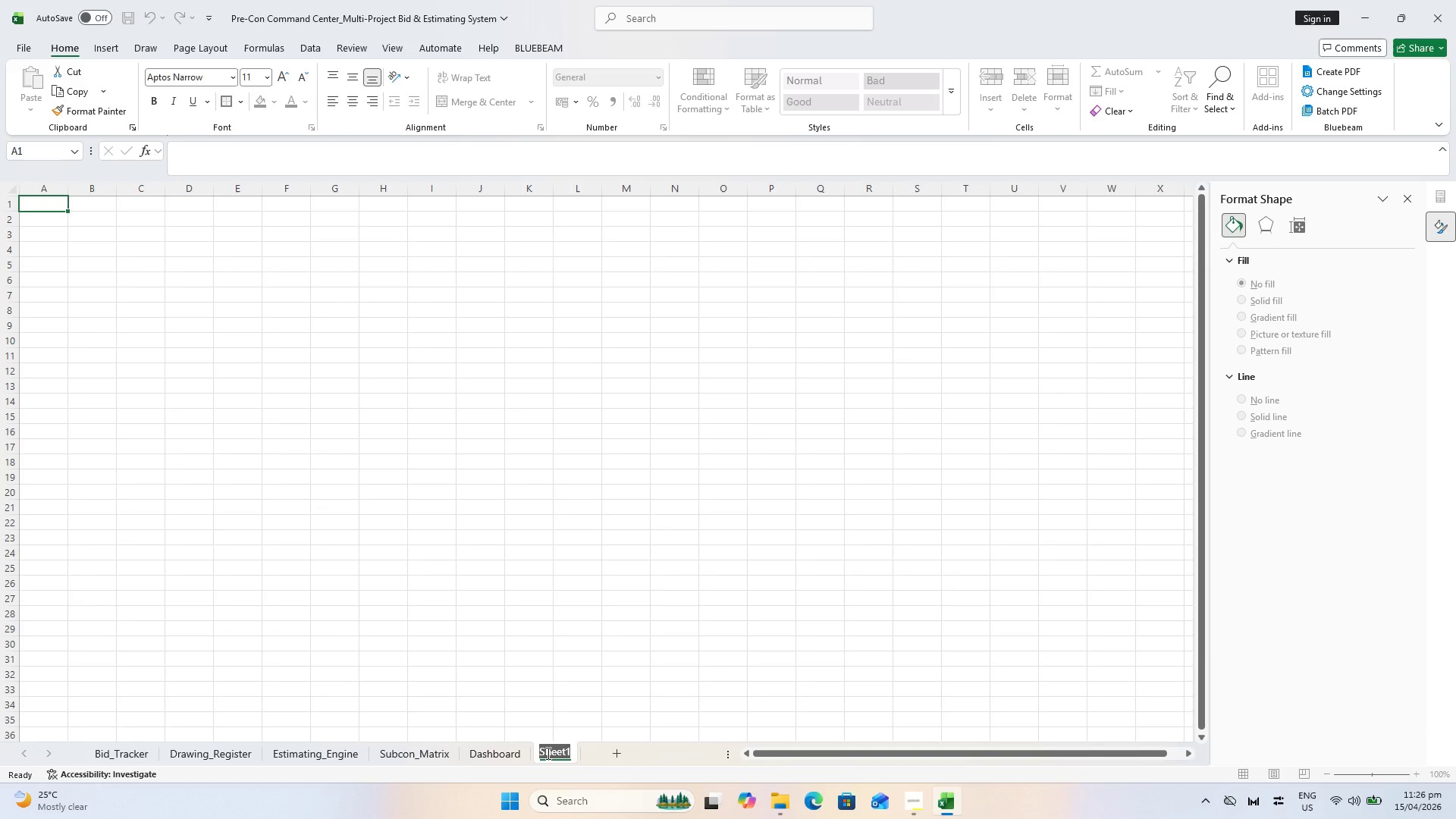 
key(Alt+AltLeft)
 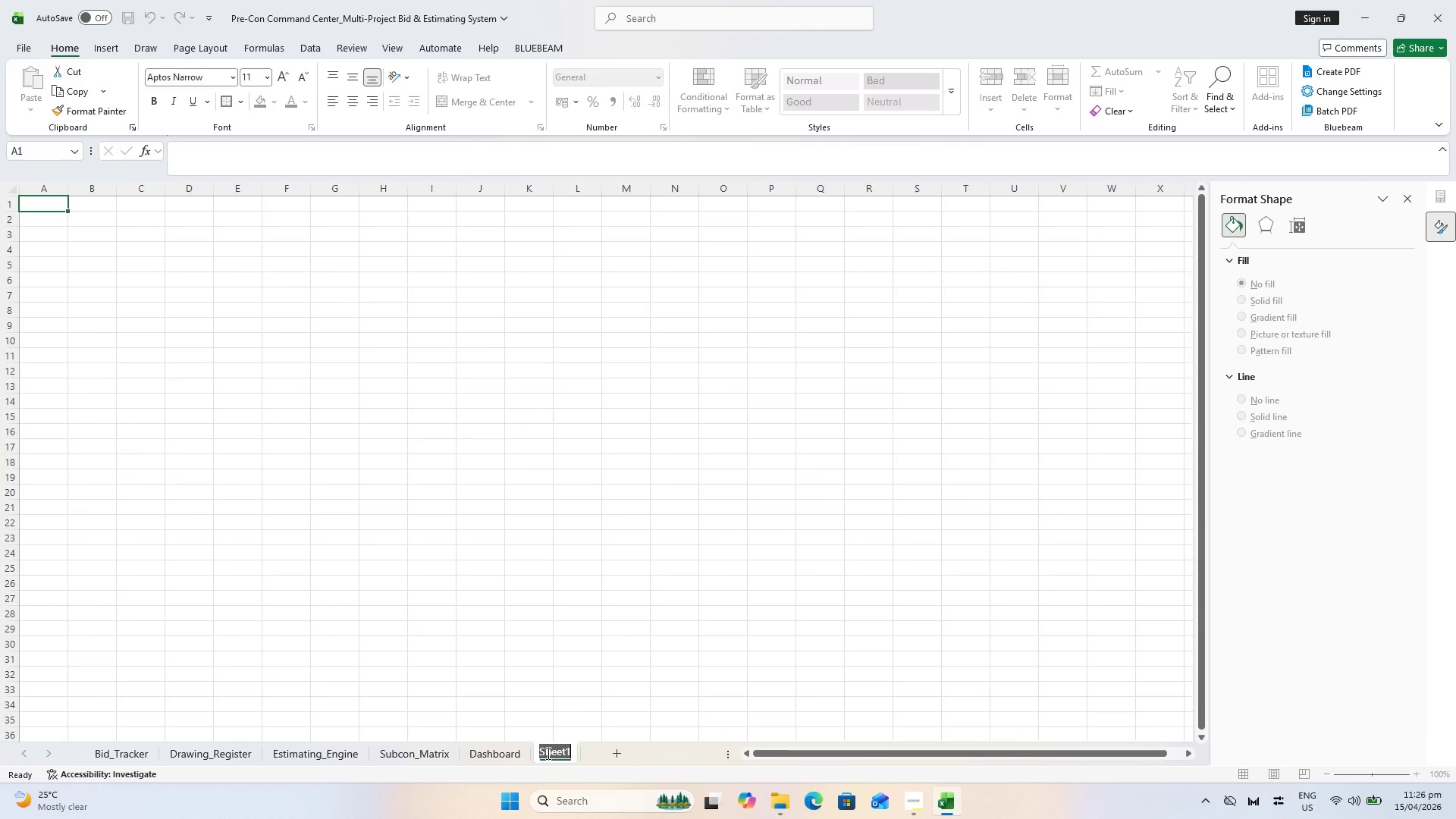 
key(Alt+Tab)